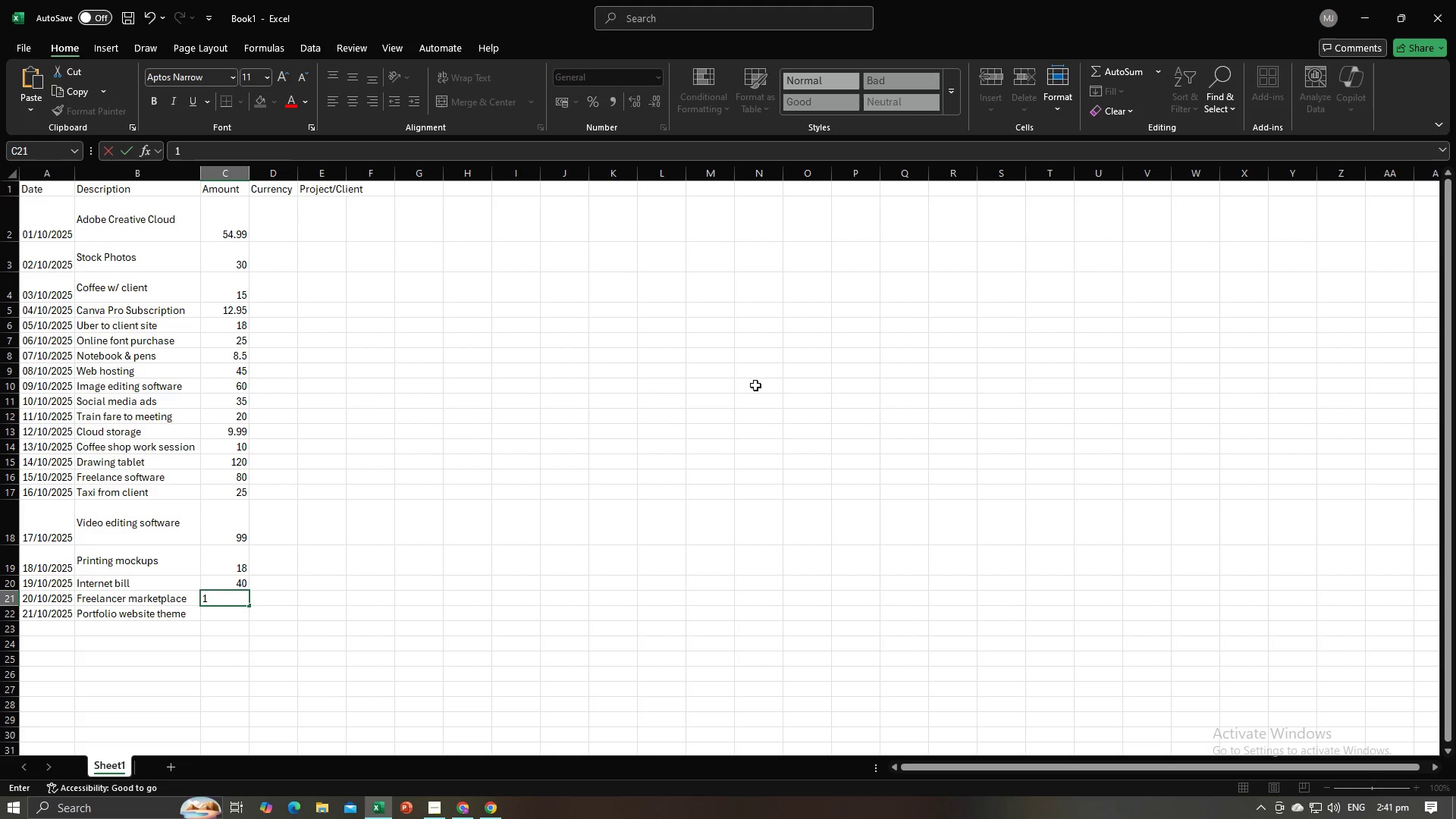 
key(Numpad0)
 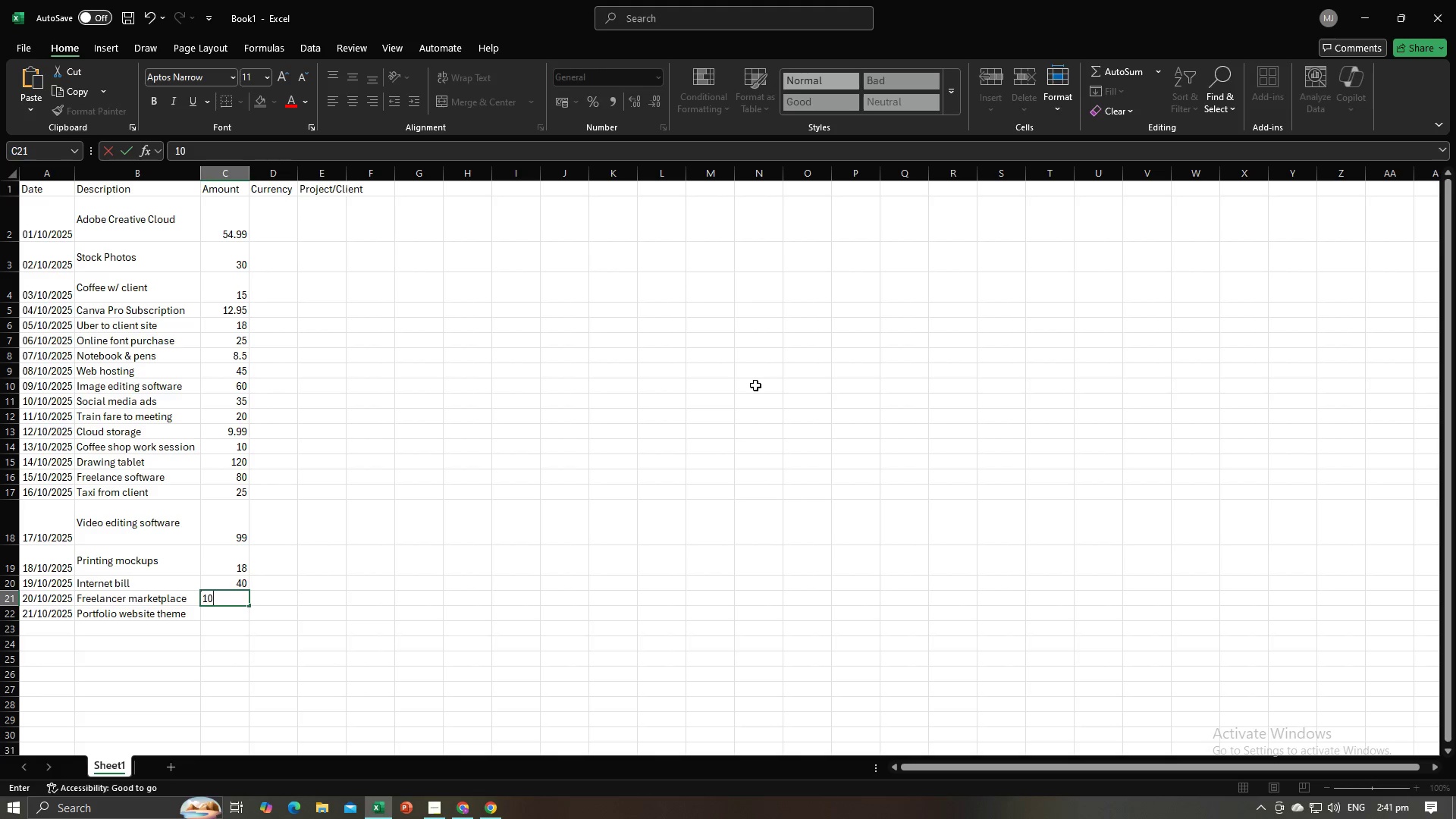 
key(NumpadEnter)
 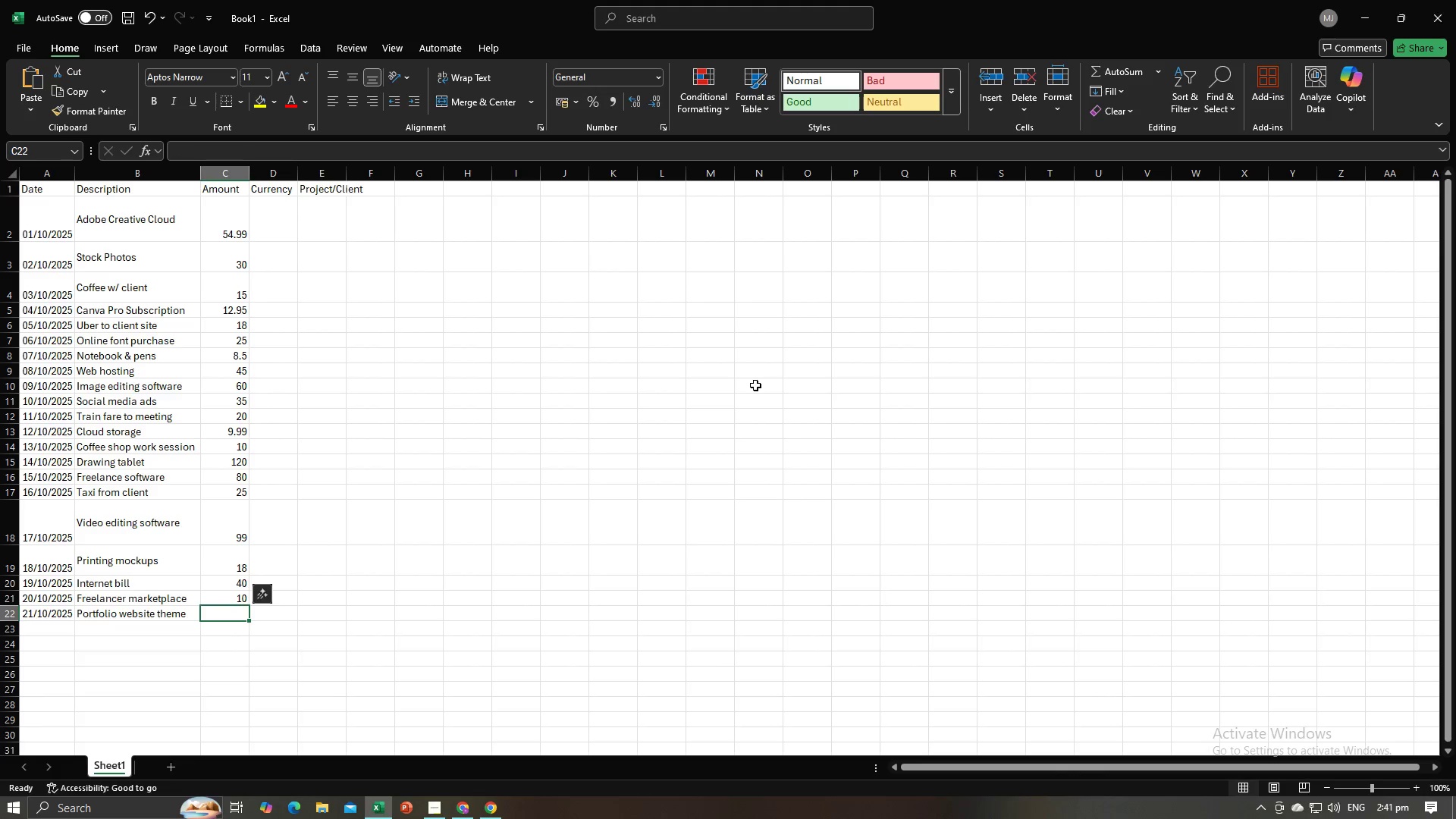 
key(Alt+AltLeft)
 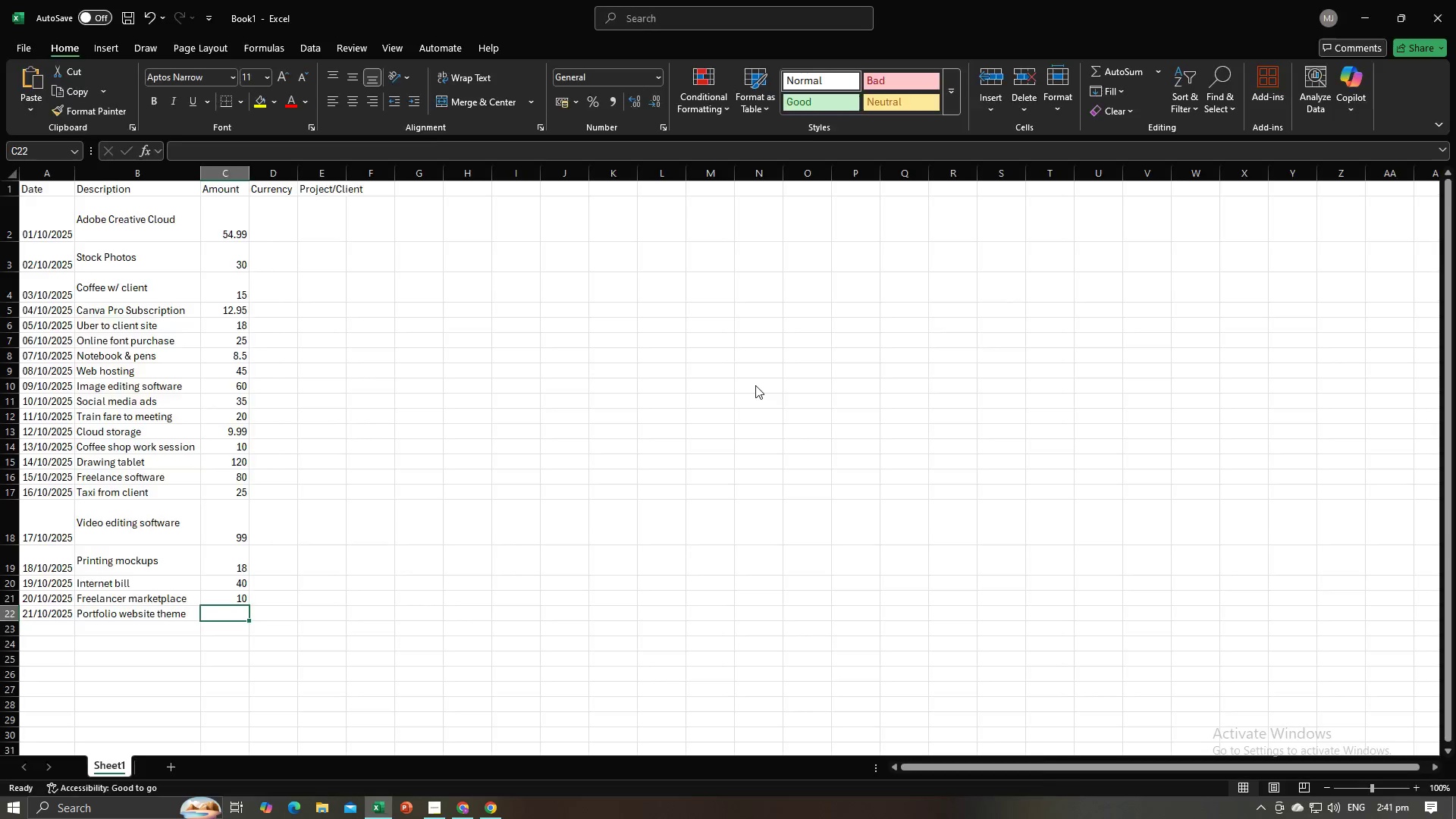 
key(Alt+Tab)
 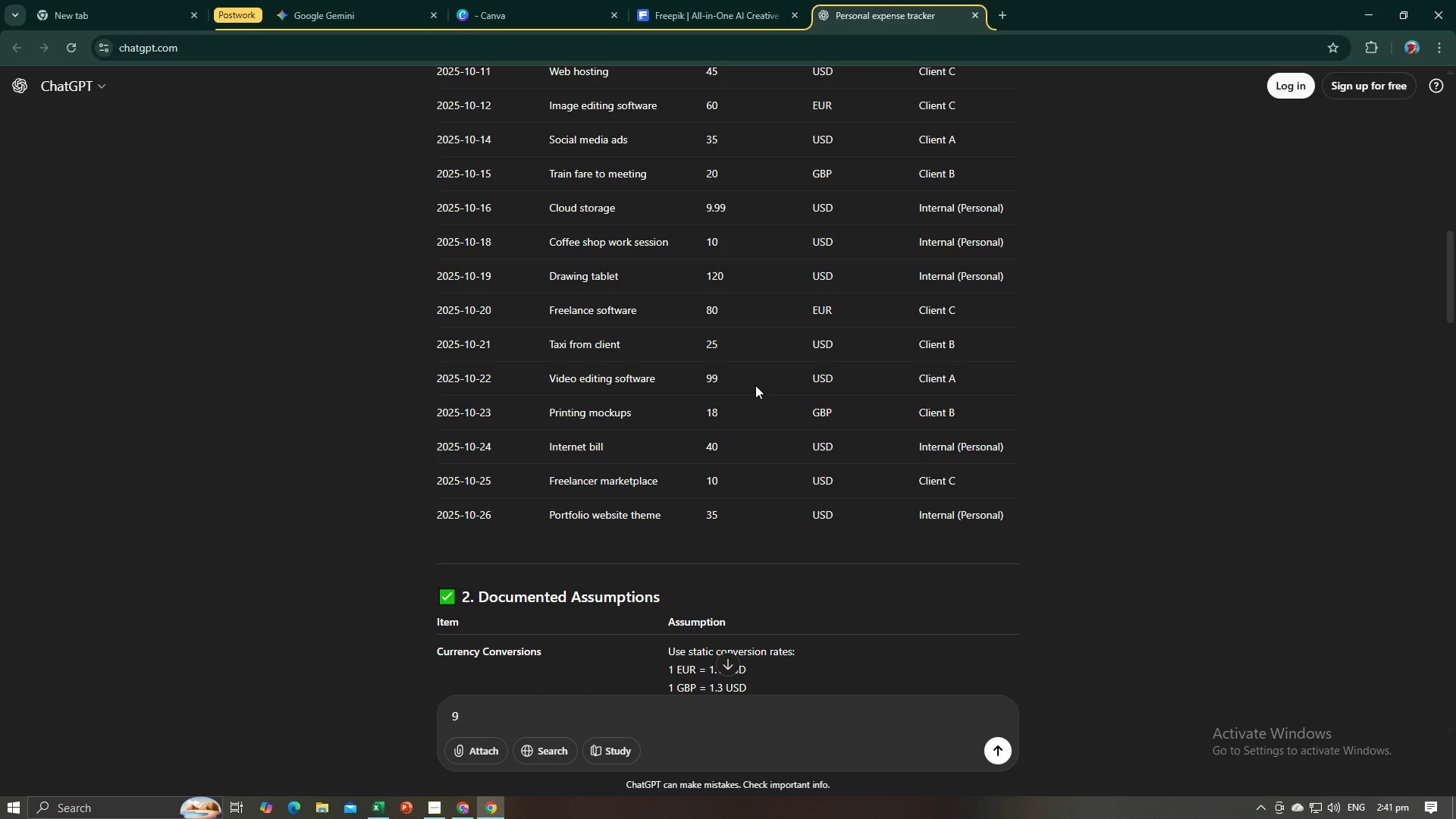 
key(Alt+AltLeft)
 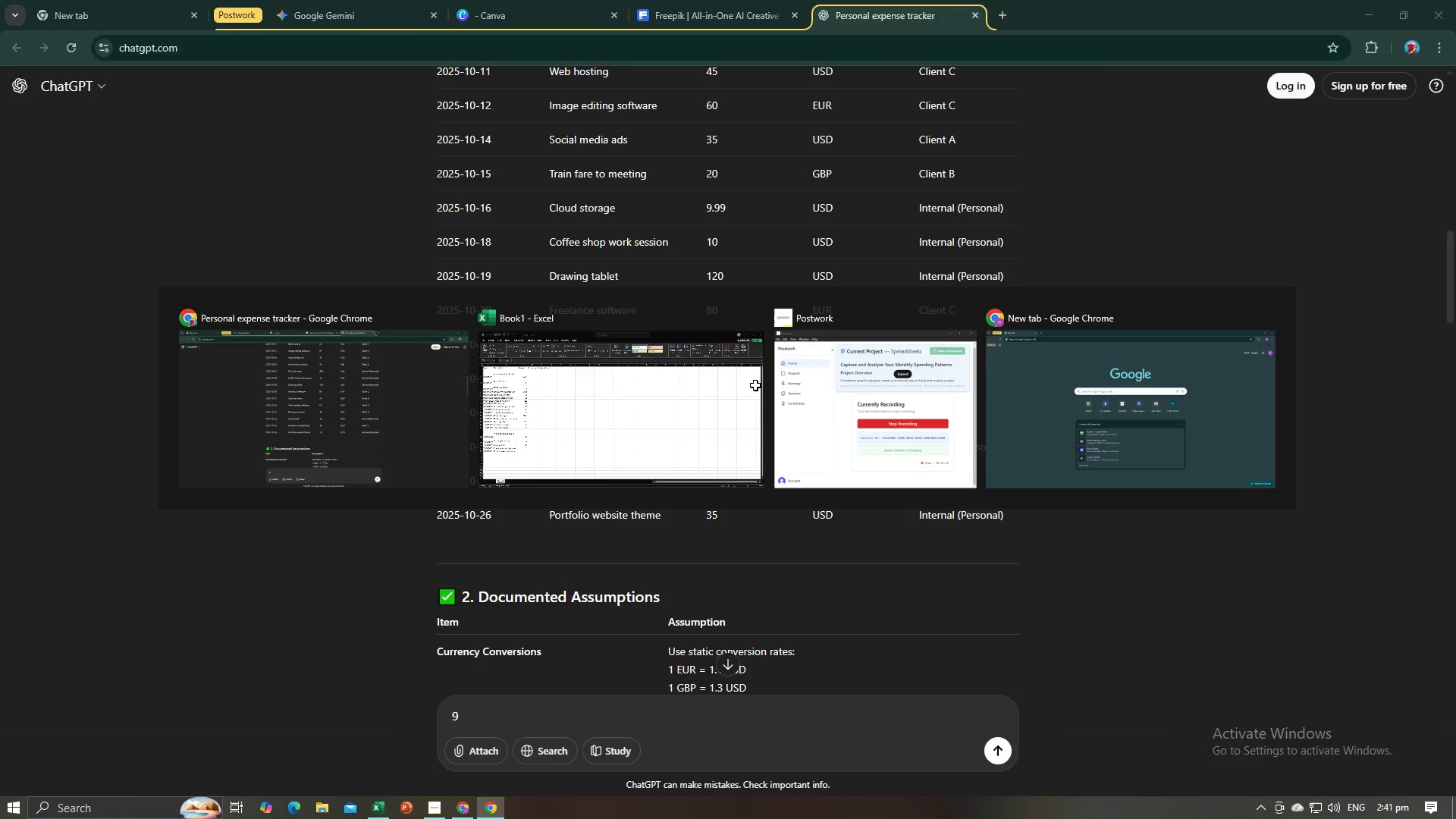 
key(Alt+Tab)
 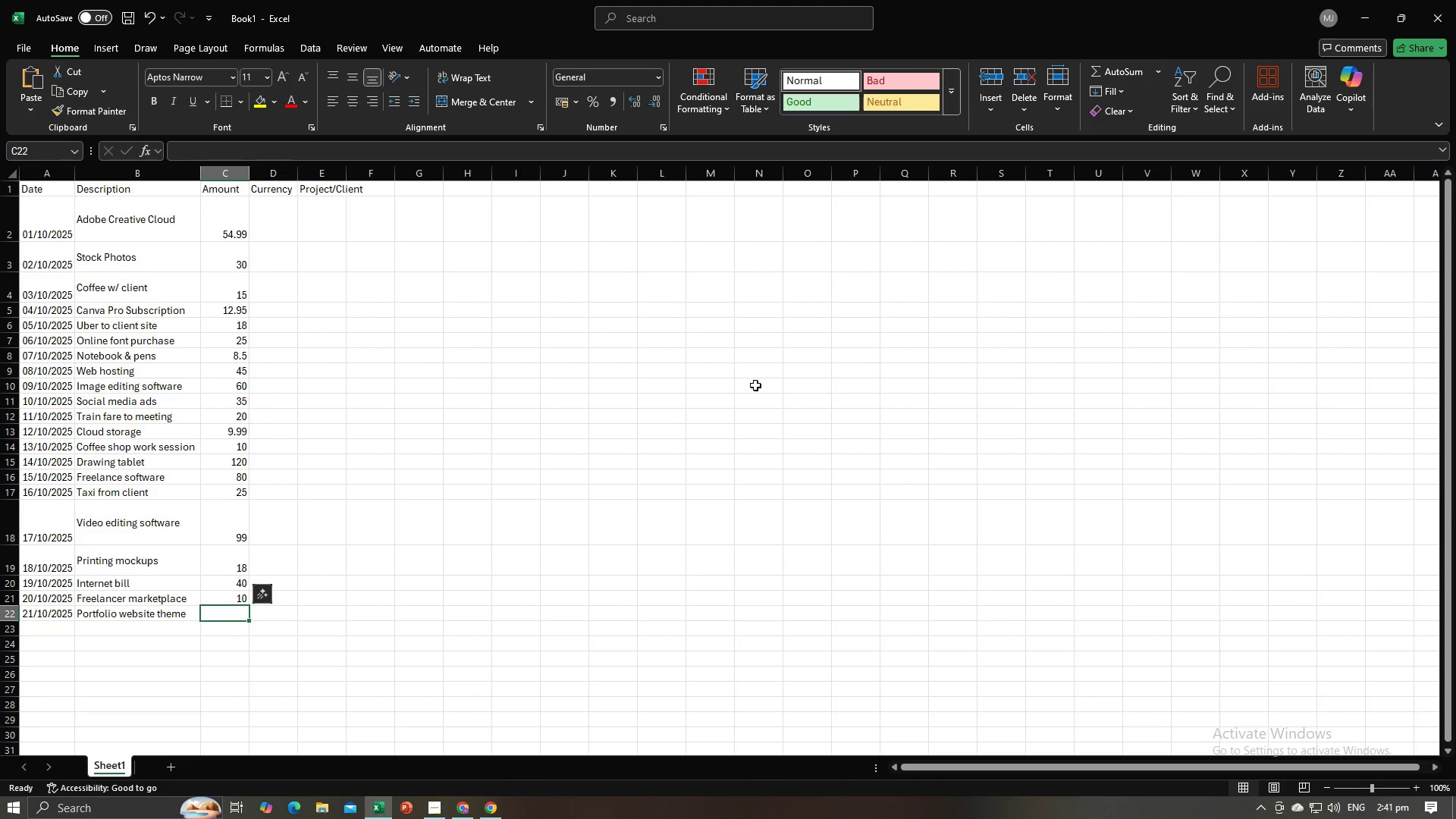 
key(Numpad3)
 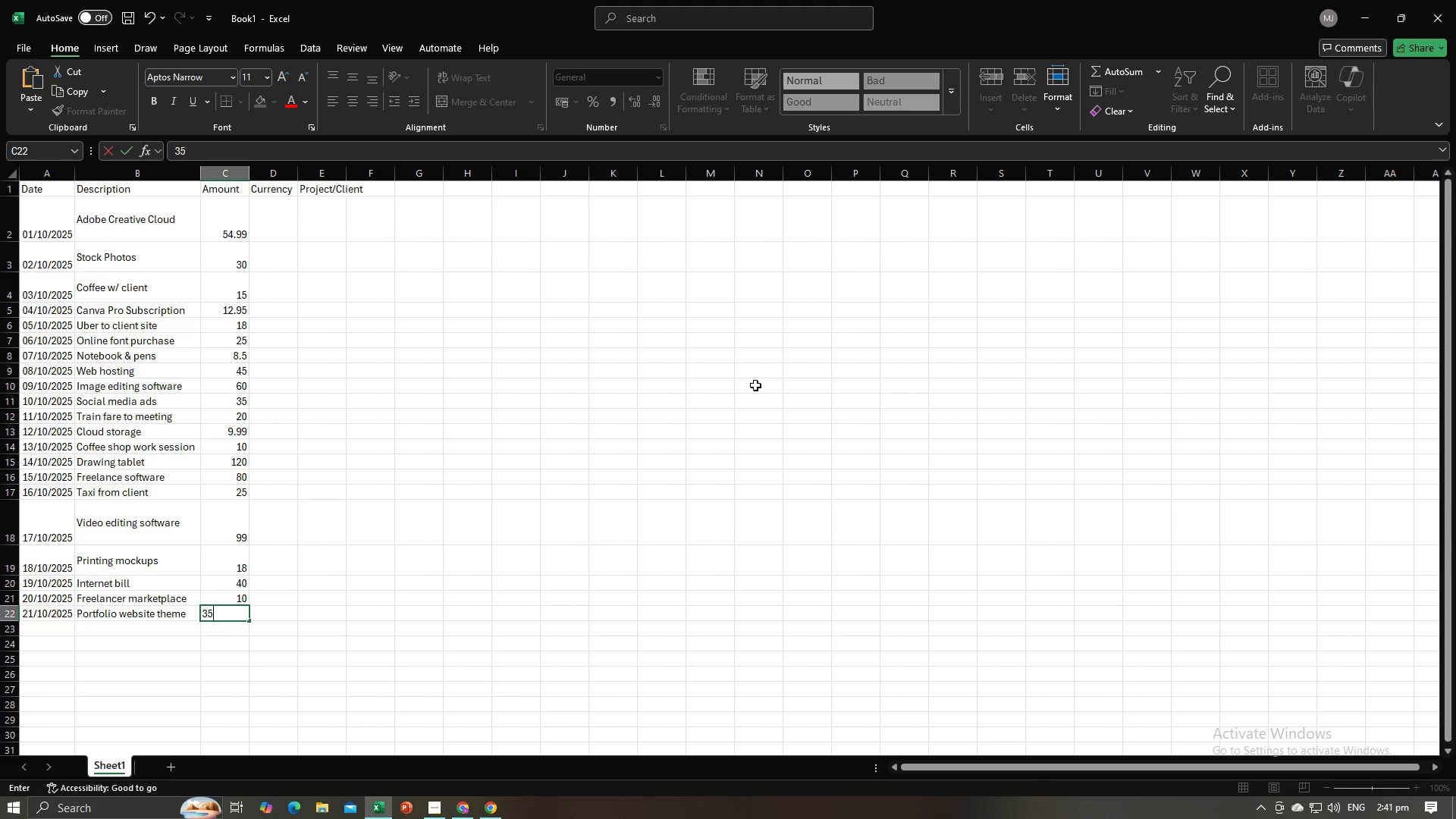 
key(Numpad5)
 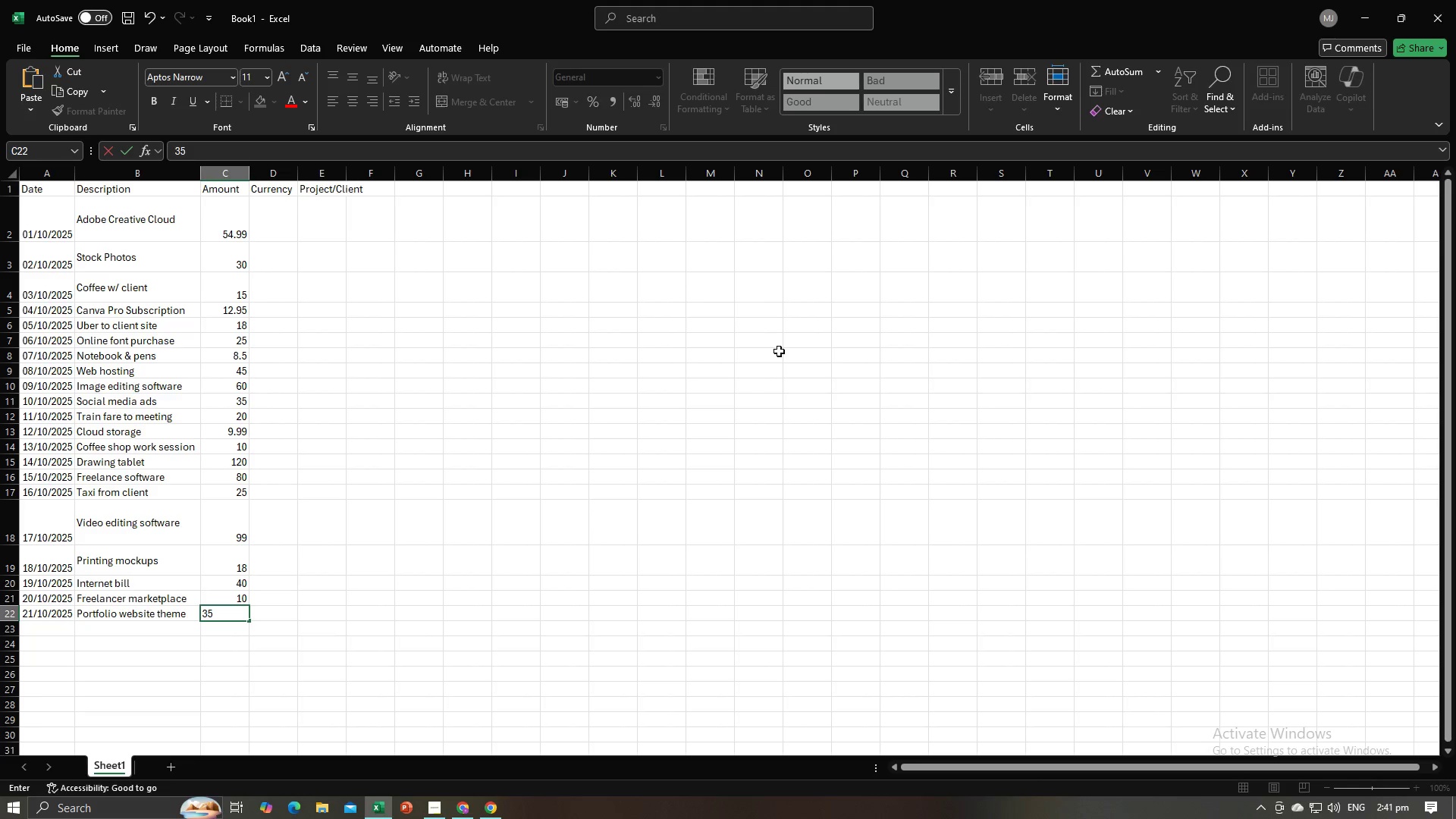 
key(Alt+AltLeft)
 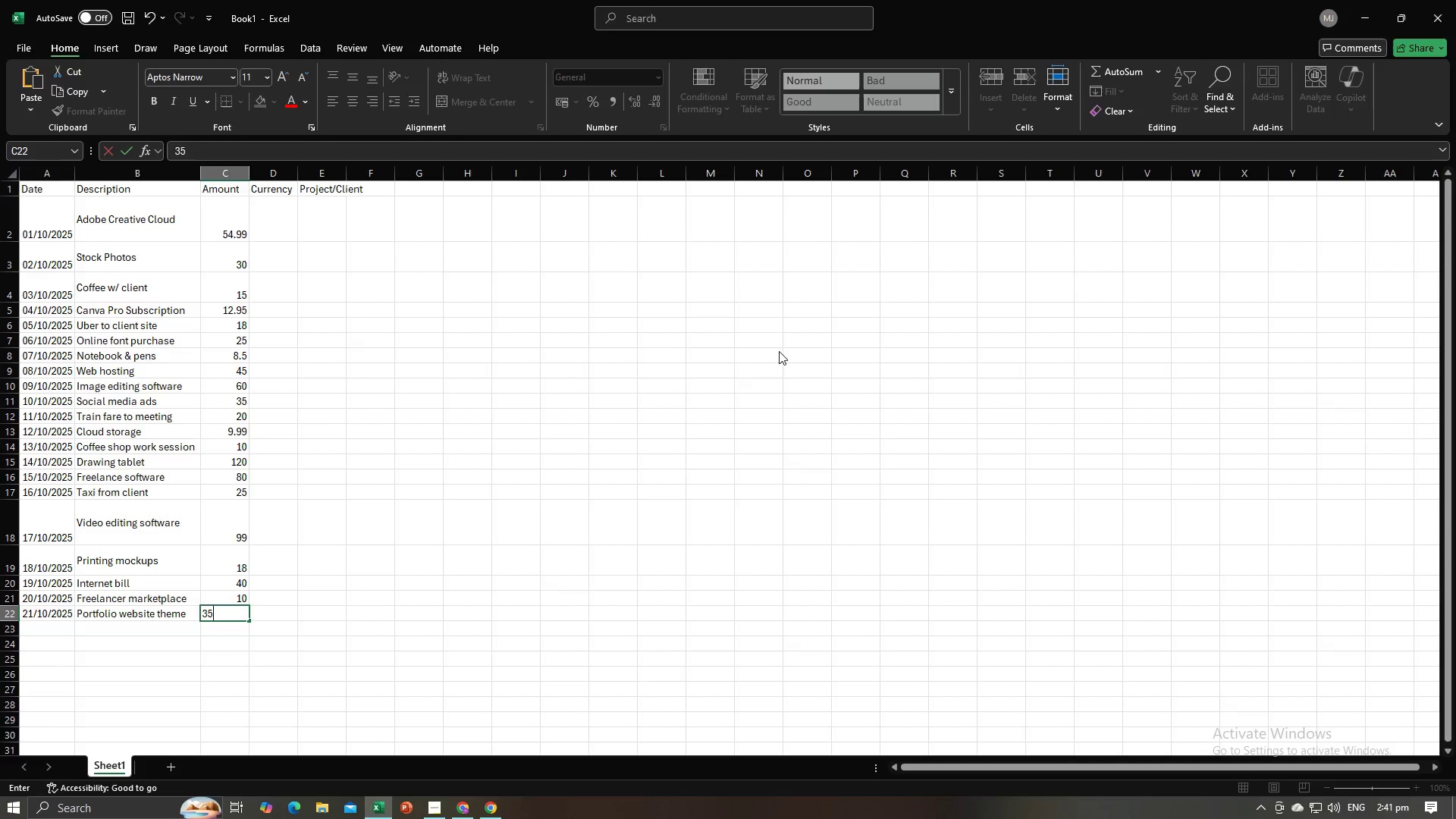 
key(Alt+Tab)
 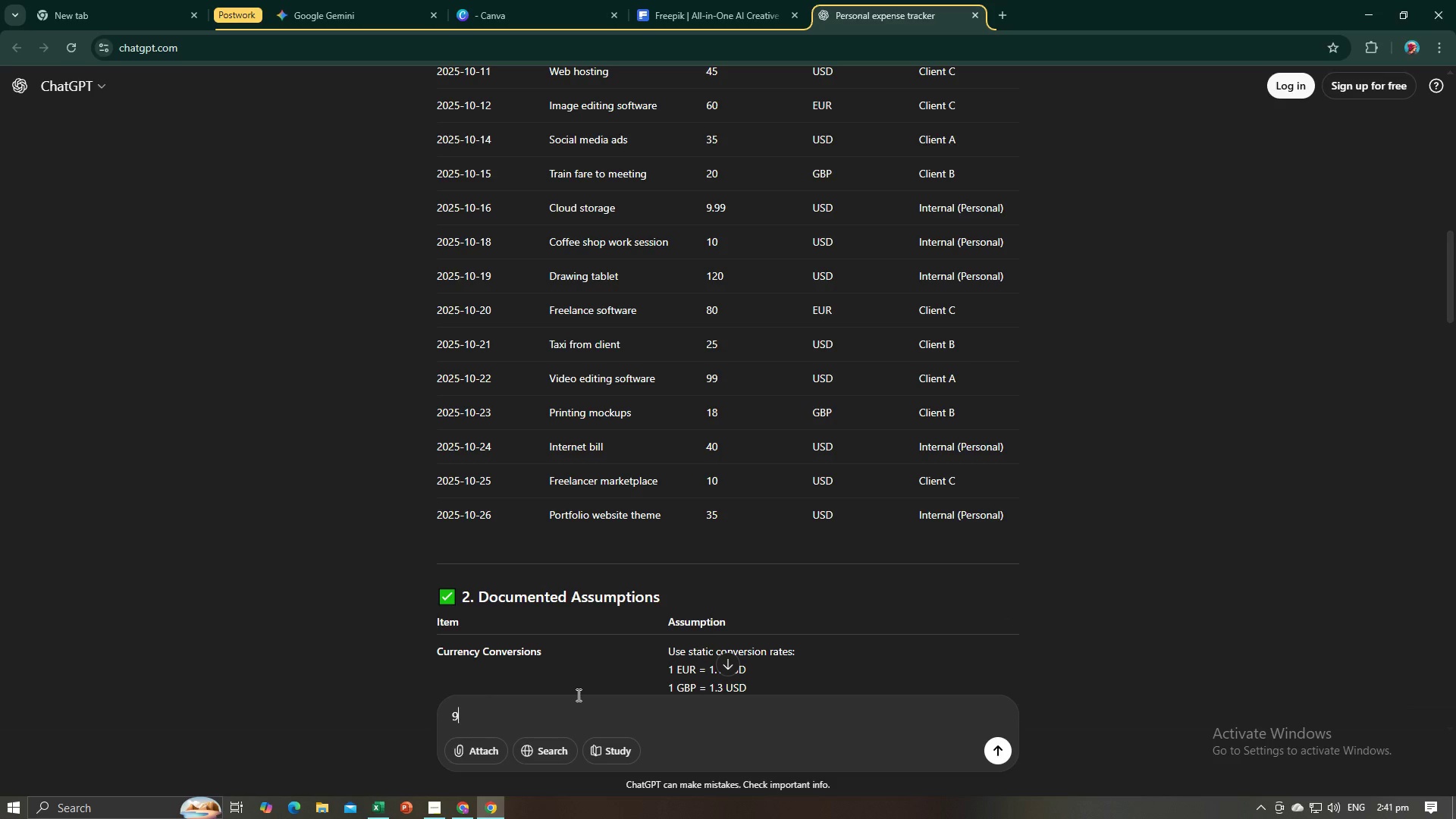 
left_click_drag(start_coordinate=[574, 695], to_coordinate=[445, 705])
 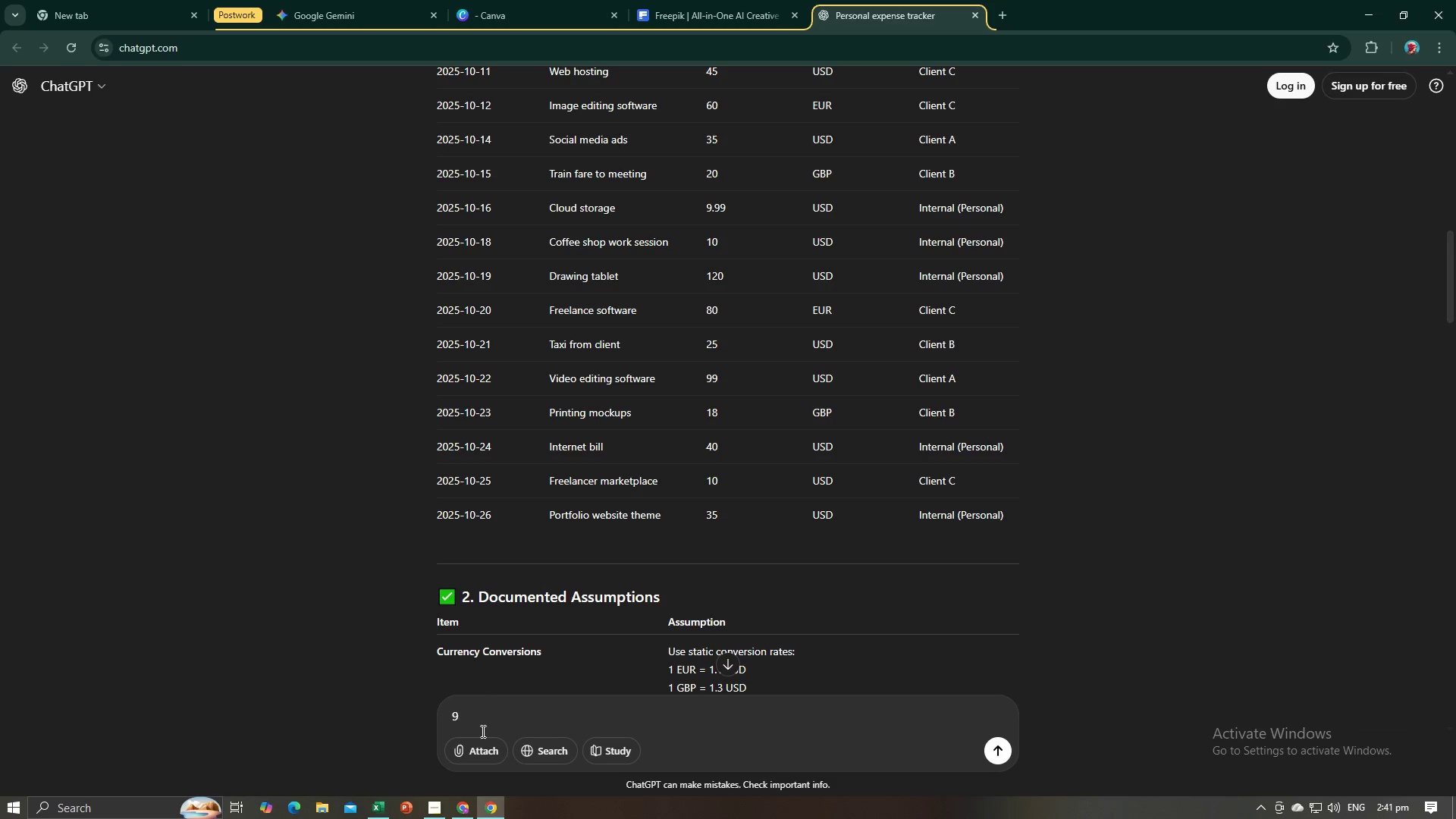 
left_click_drag(start_coordinate=[476, 718], to_coordinate=[435, 719])
 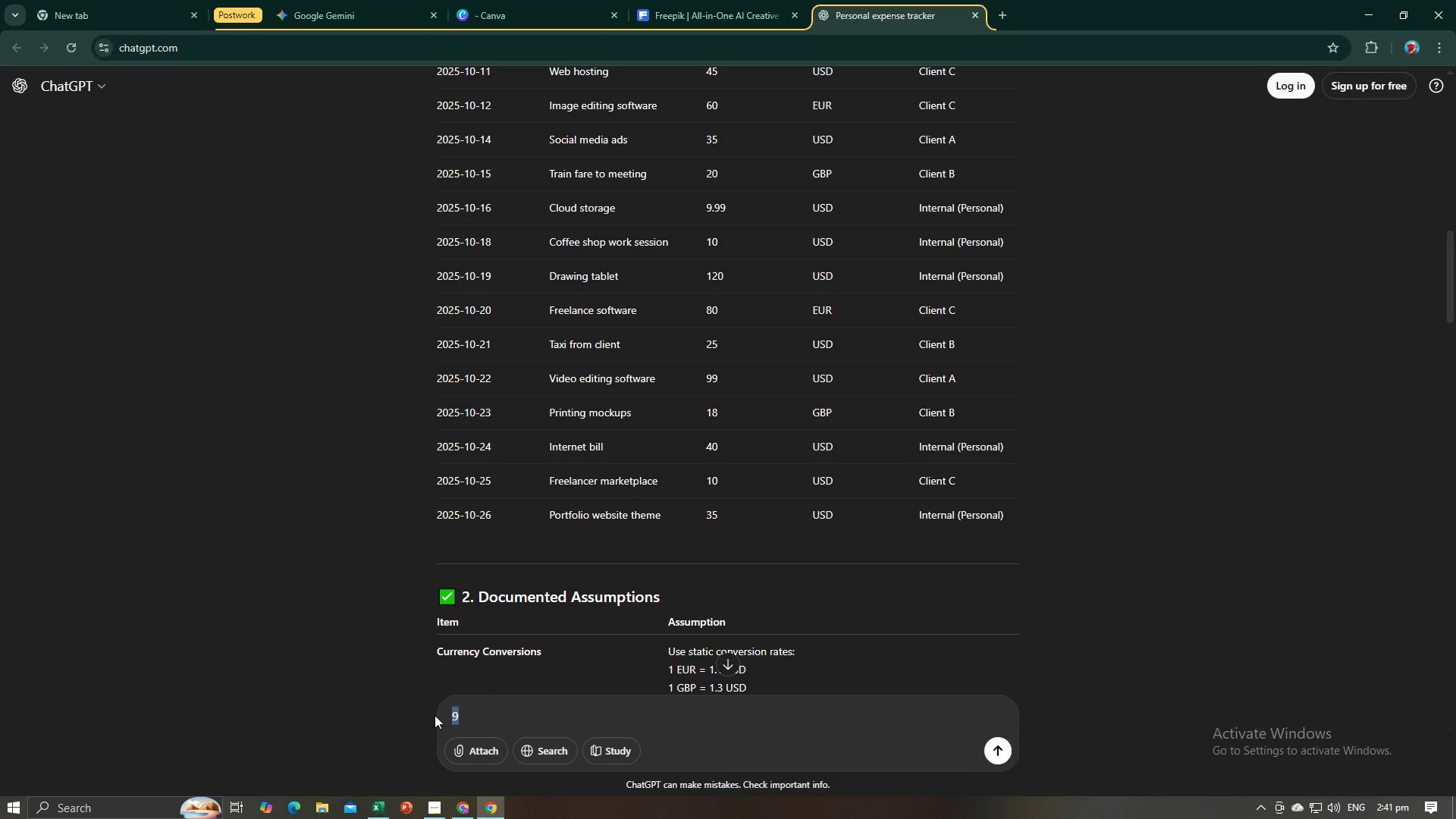 
key(Backspace)
 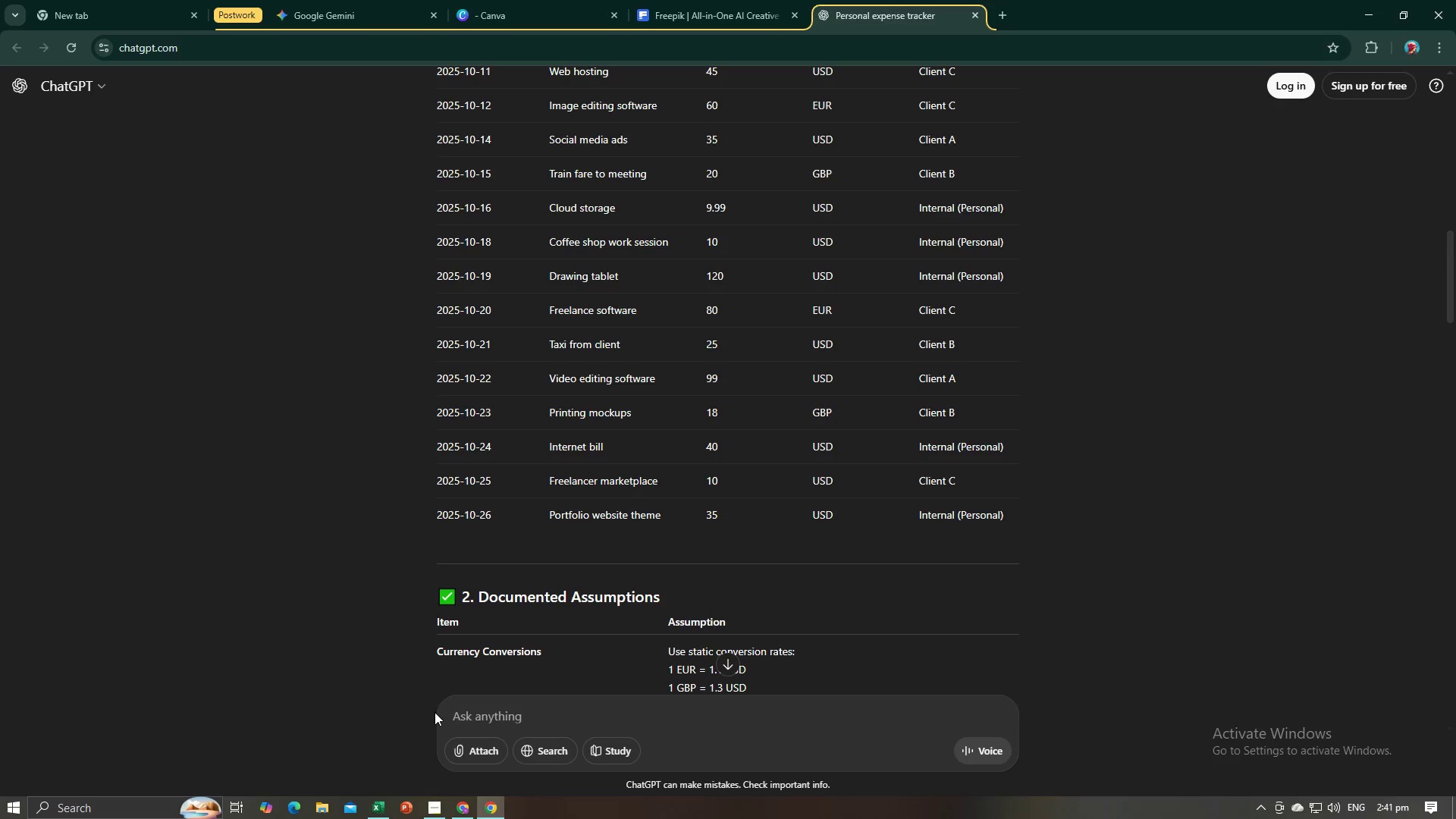 
key(Alt+AltLeft)
 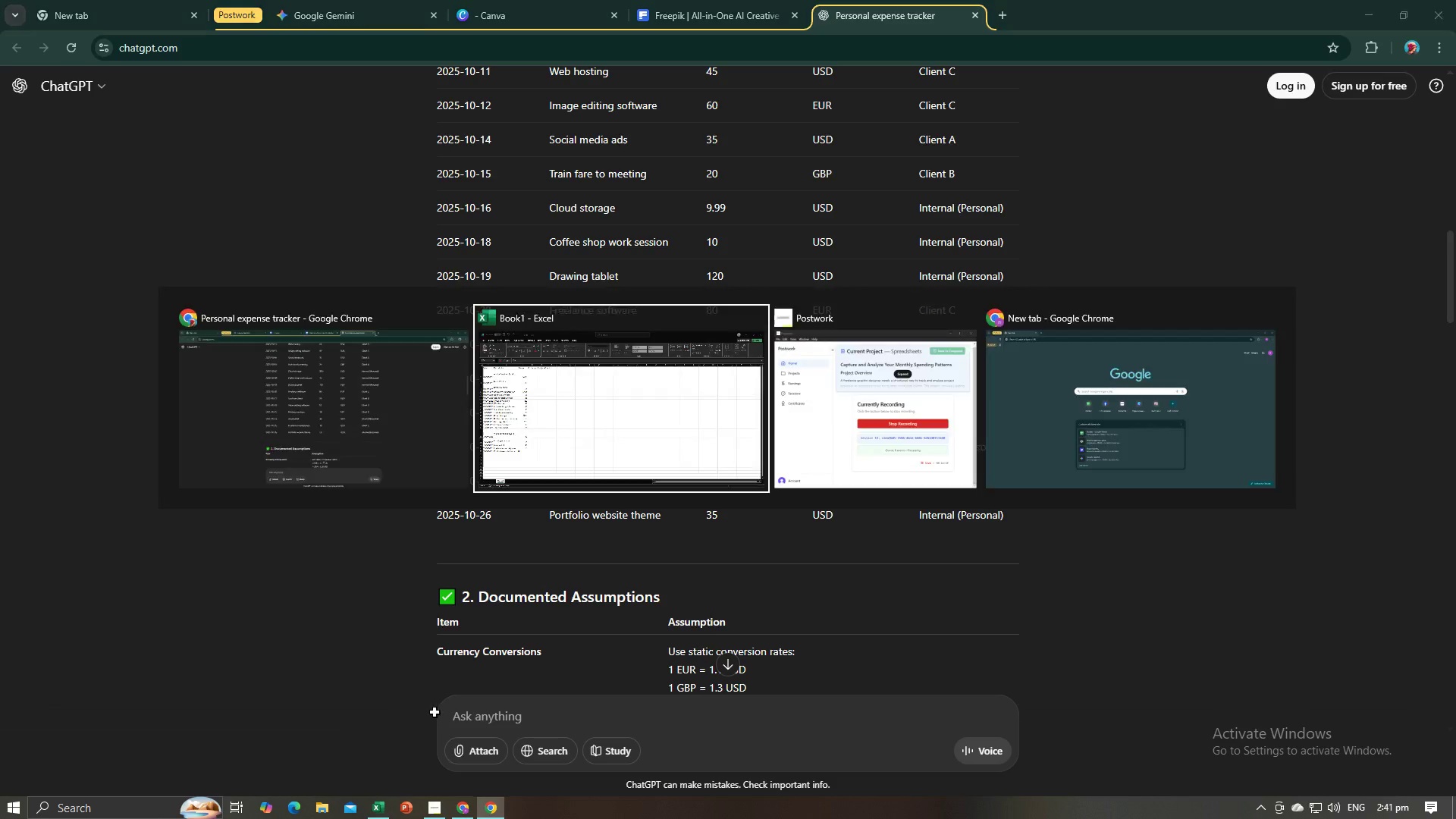 
key(Alt+Tab)
 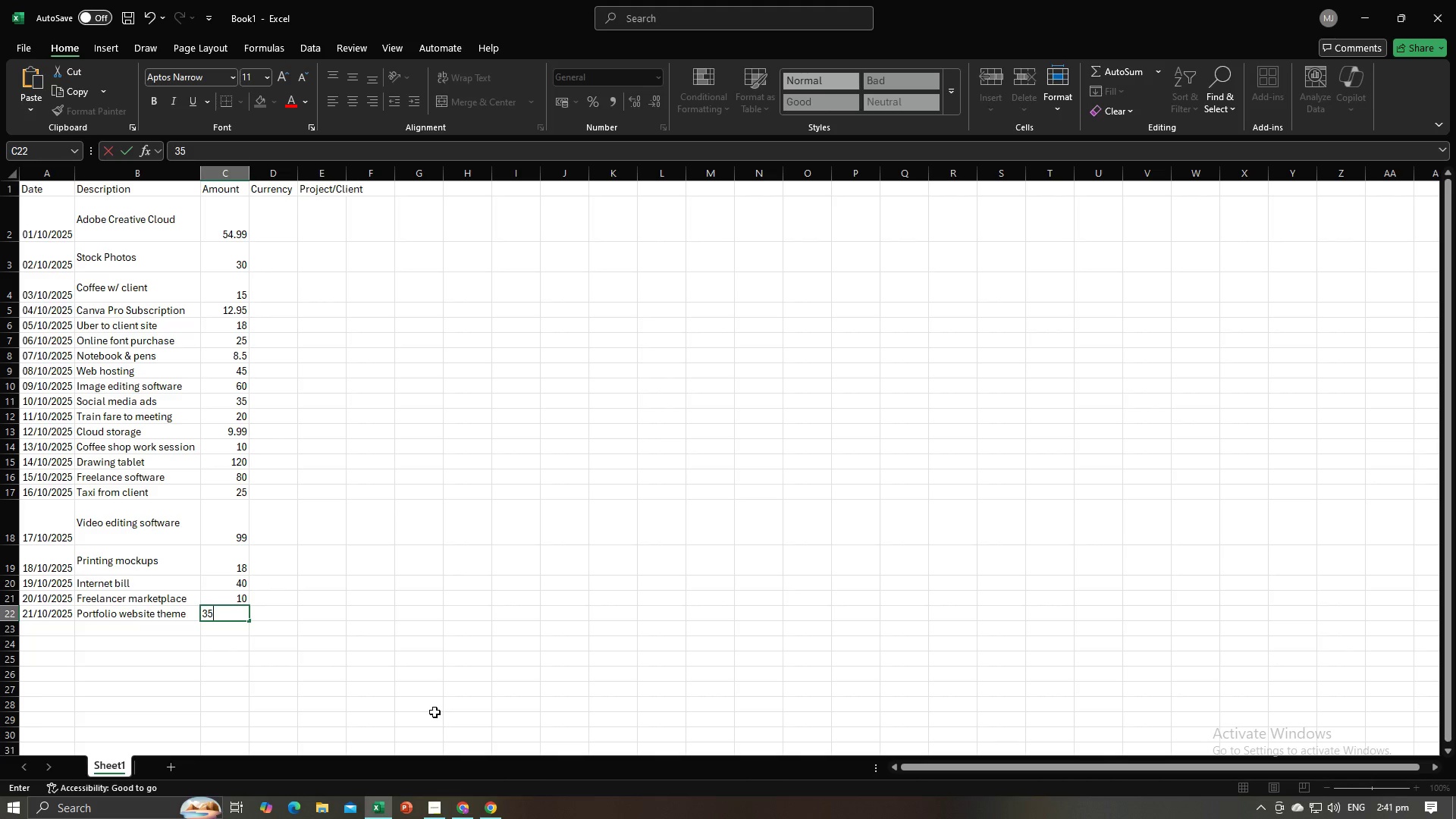 
key(Alt+AltLeft)
 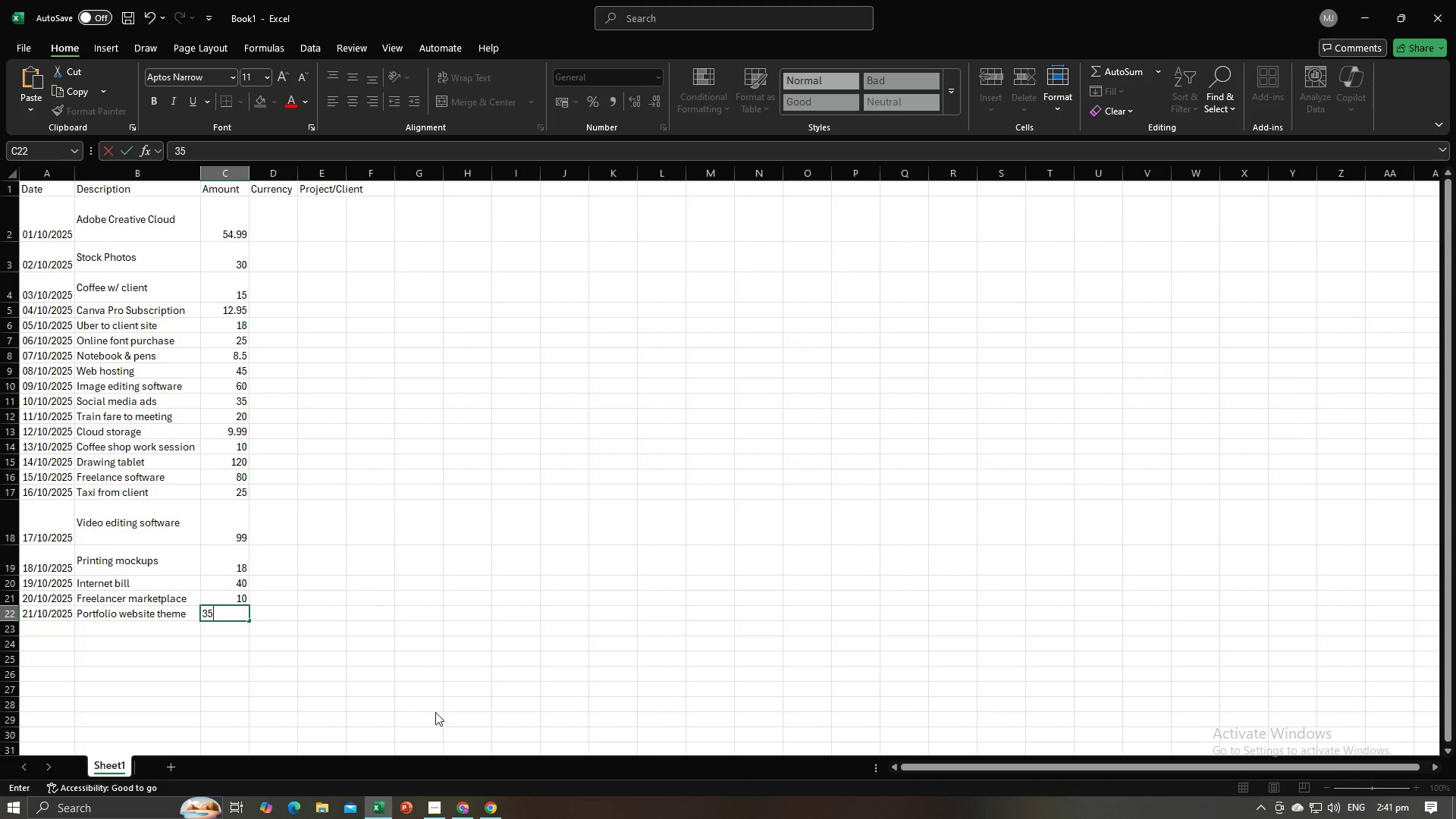 
key(Alt+Tab)
 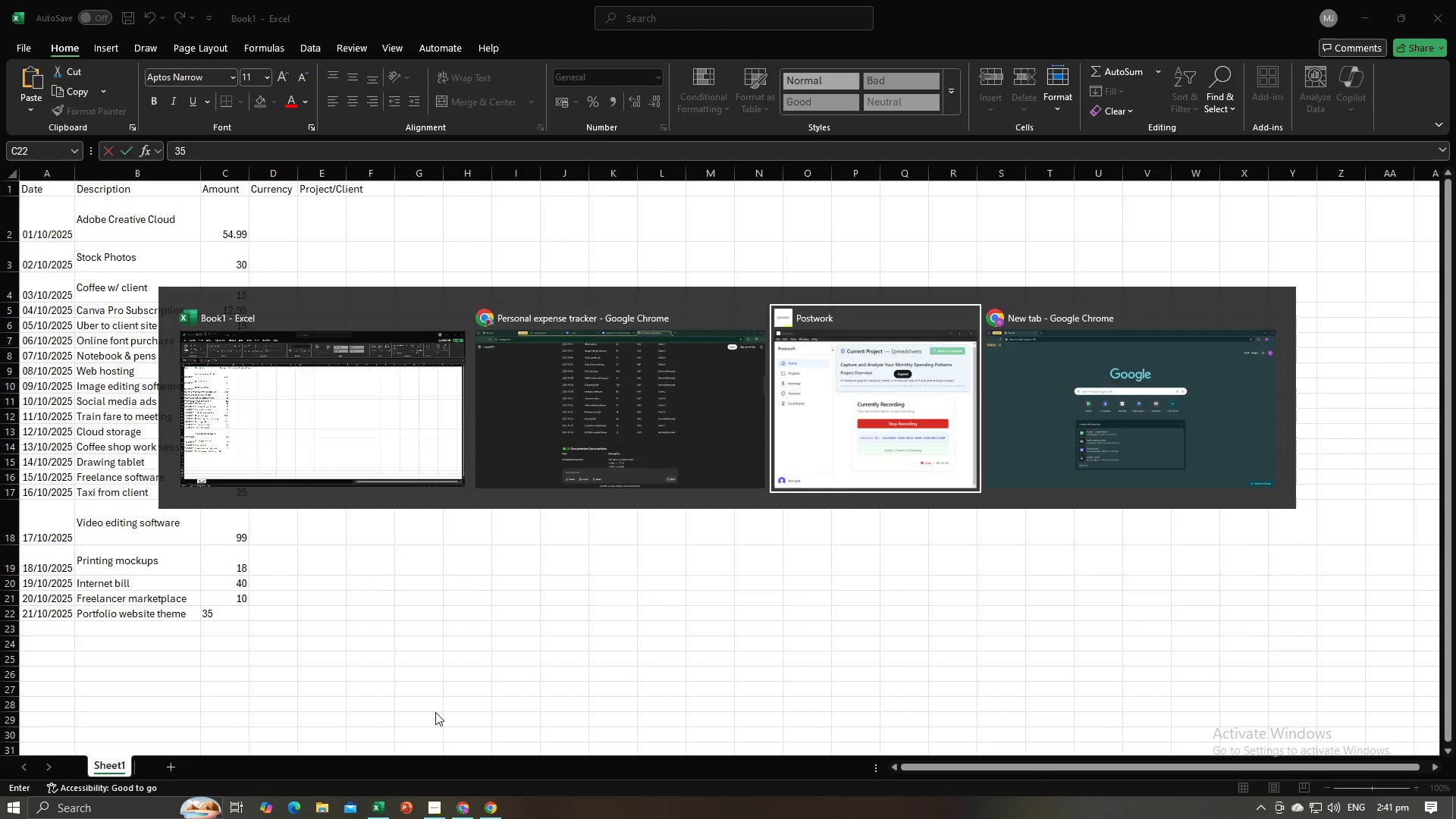 
key(Alt+Tab)